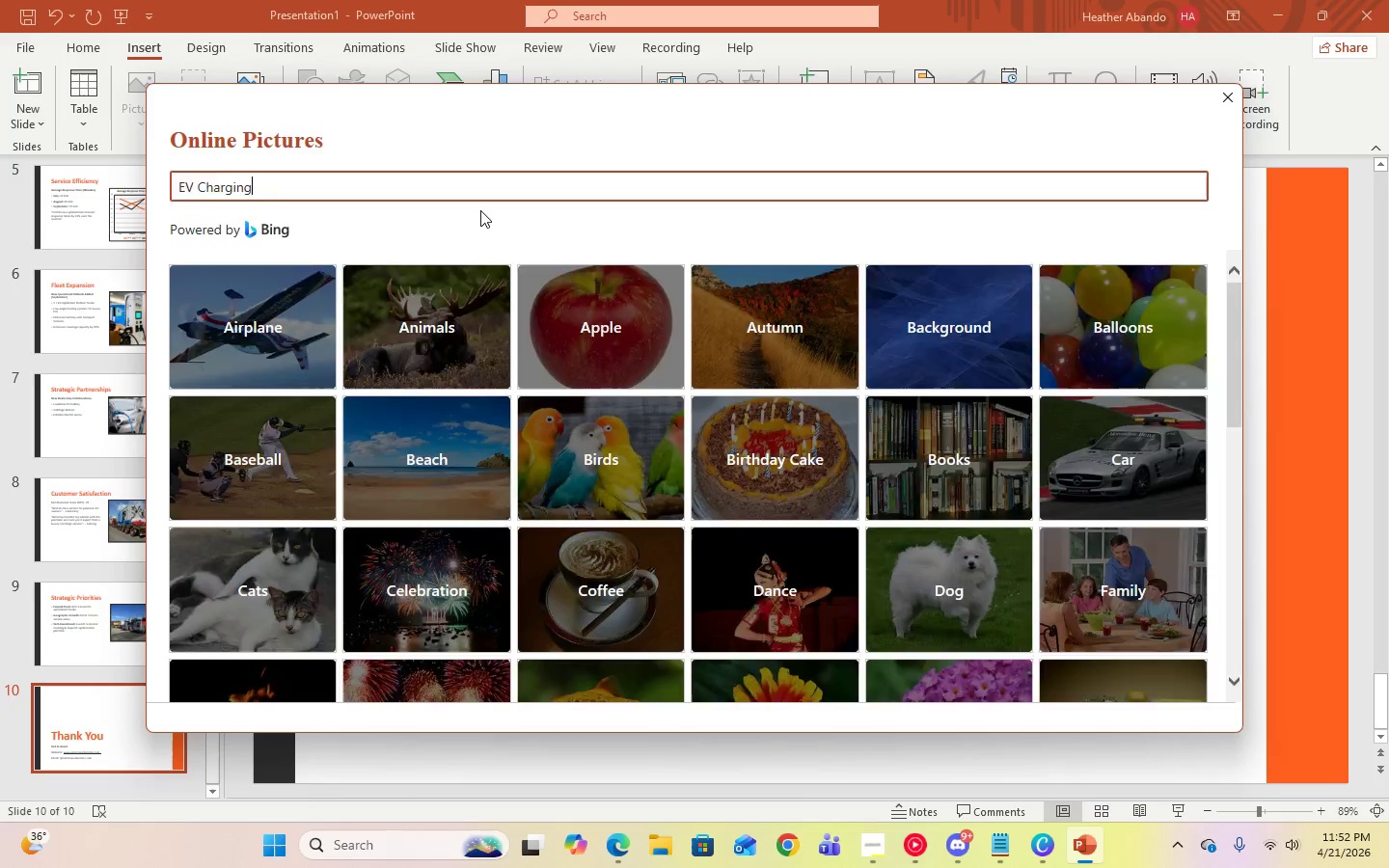 
key(Enter)
 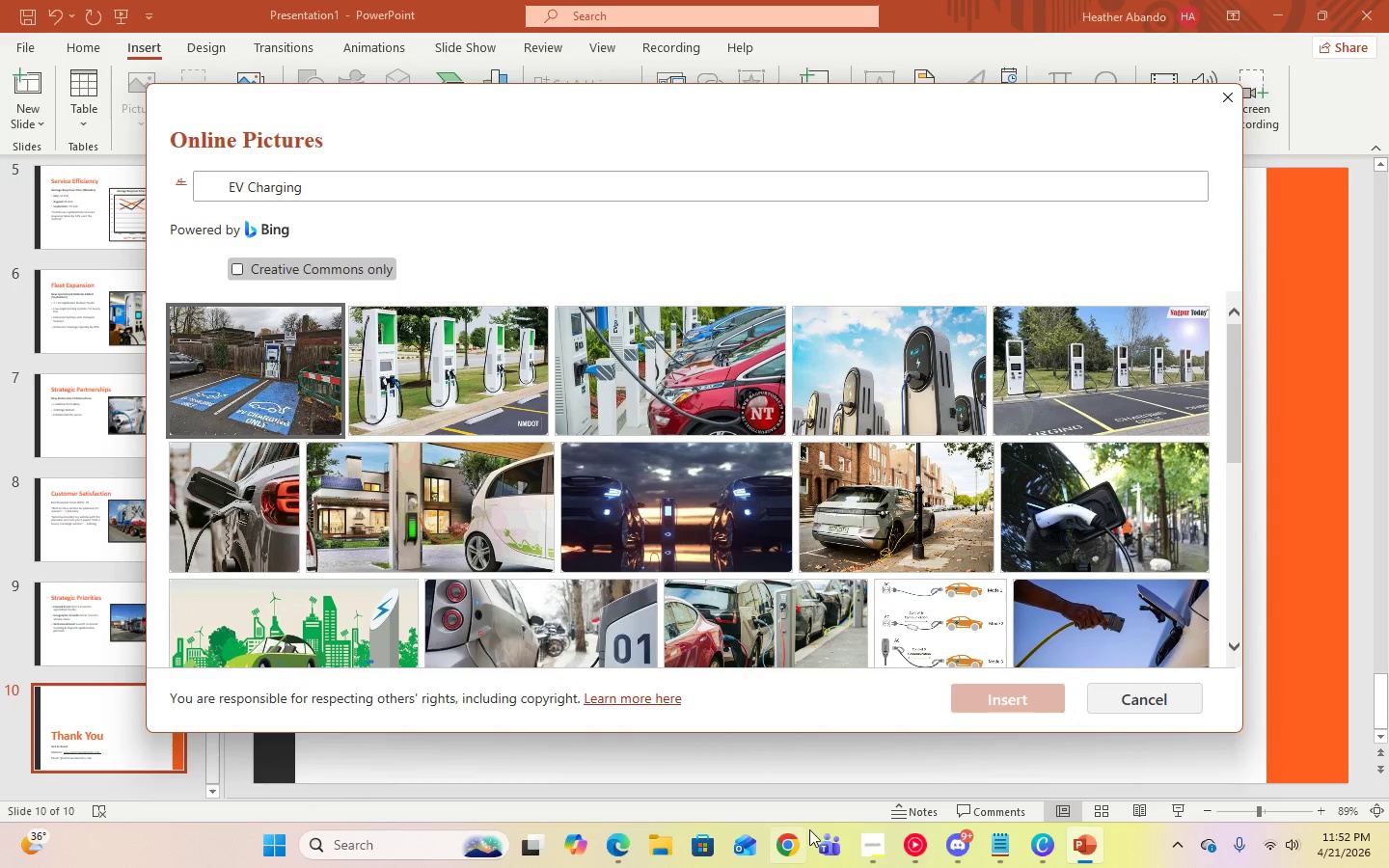 
left_click([876, 848])